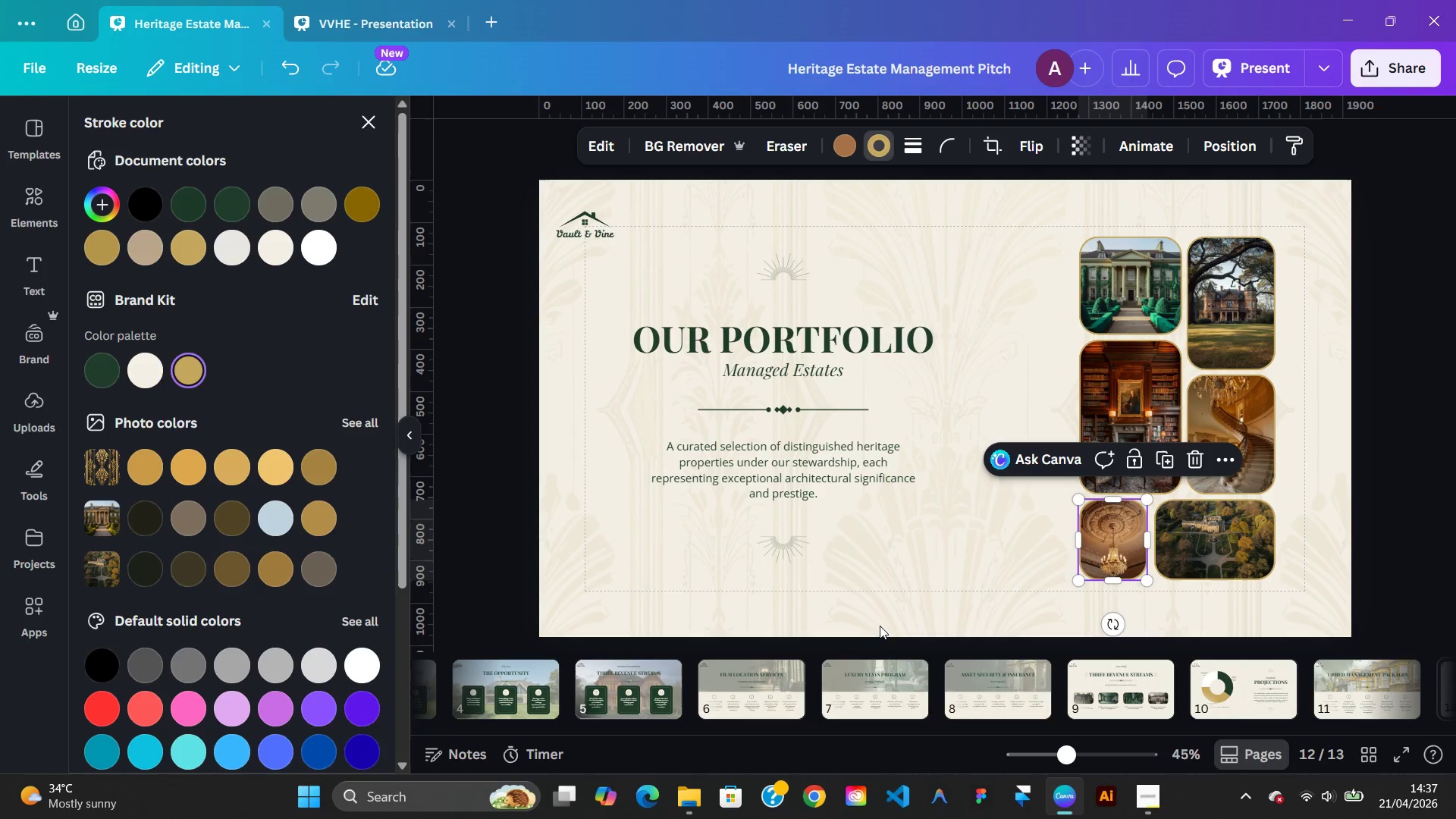 
wait(5.27)
 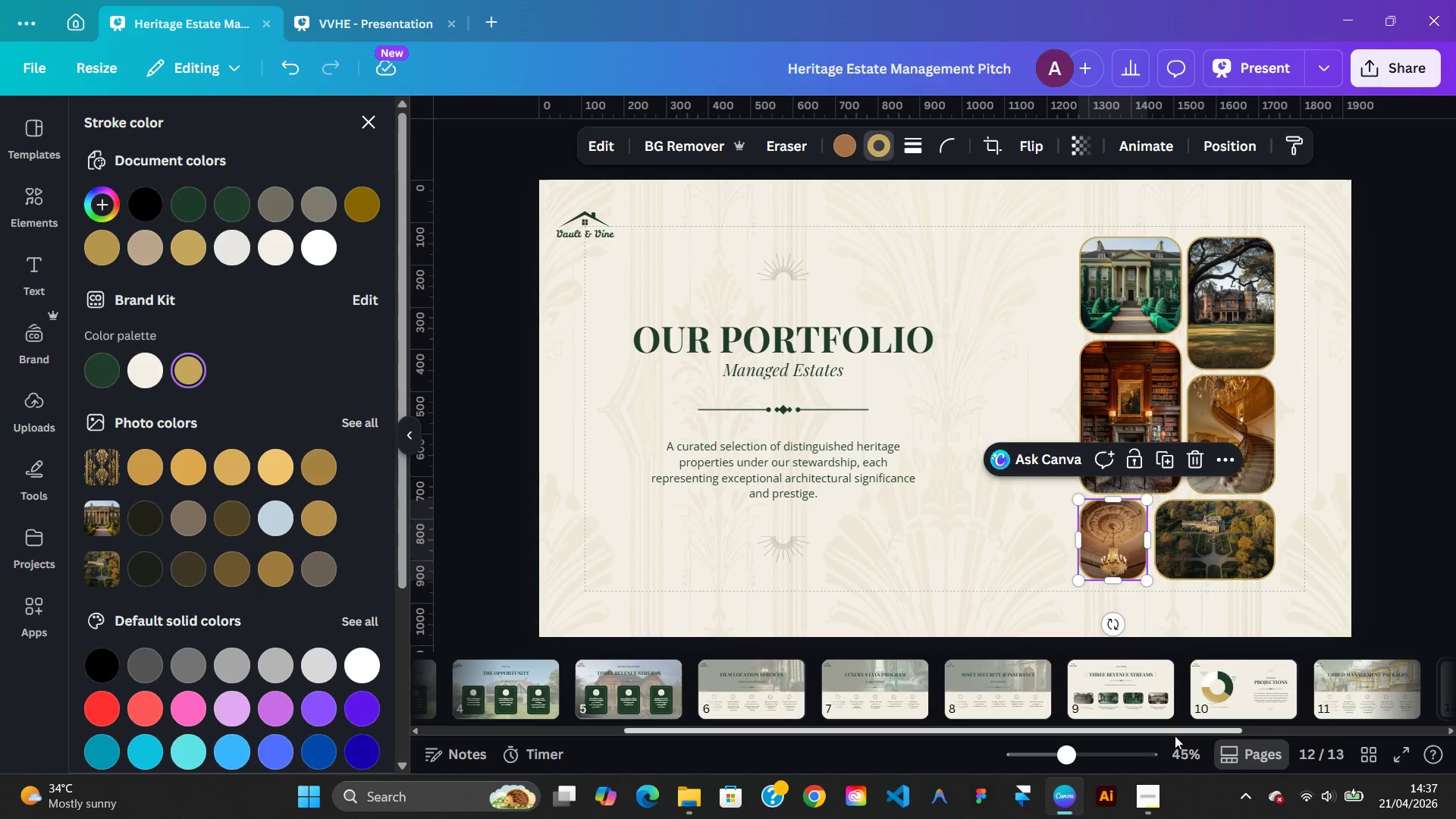 
left_click([1130, 797])